 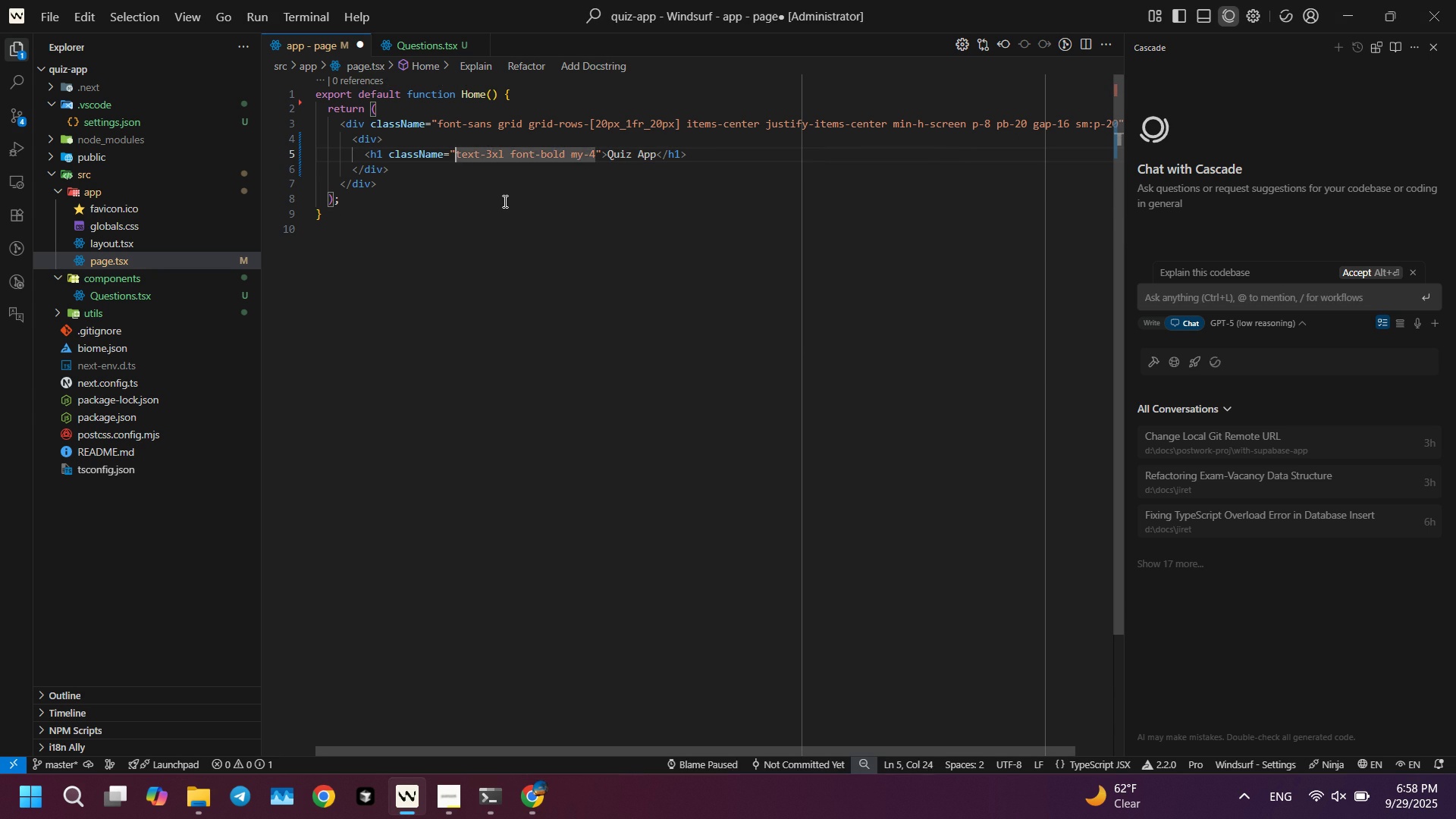 
key(Control+ArrowLeft)
 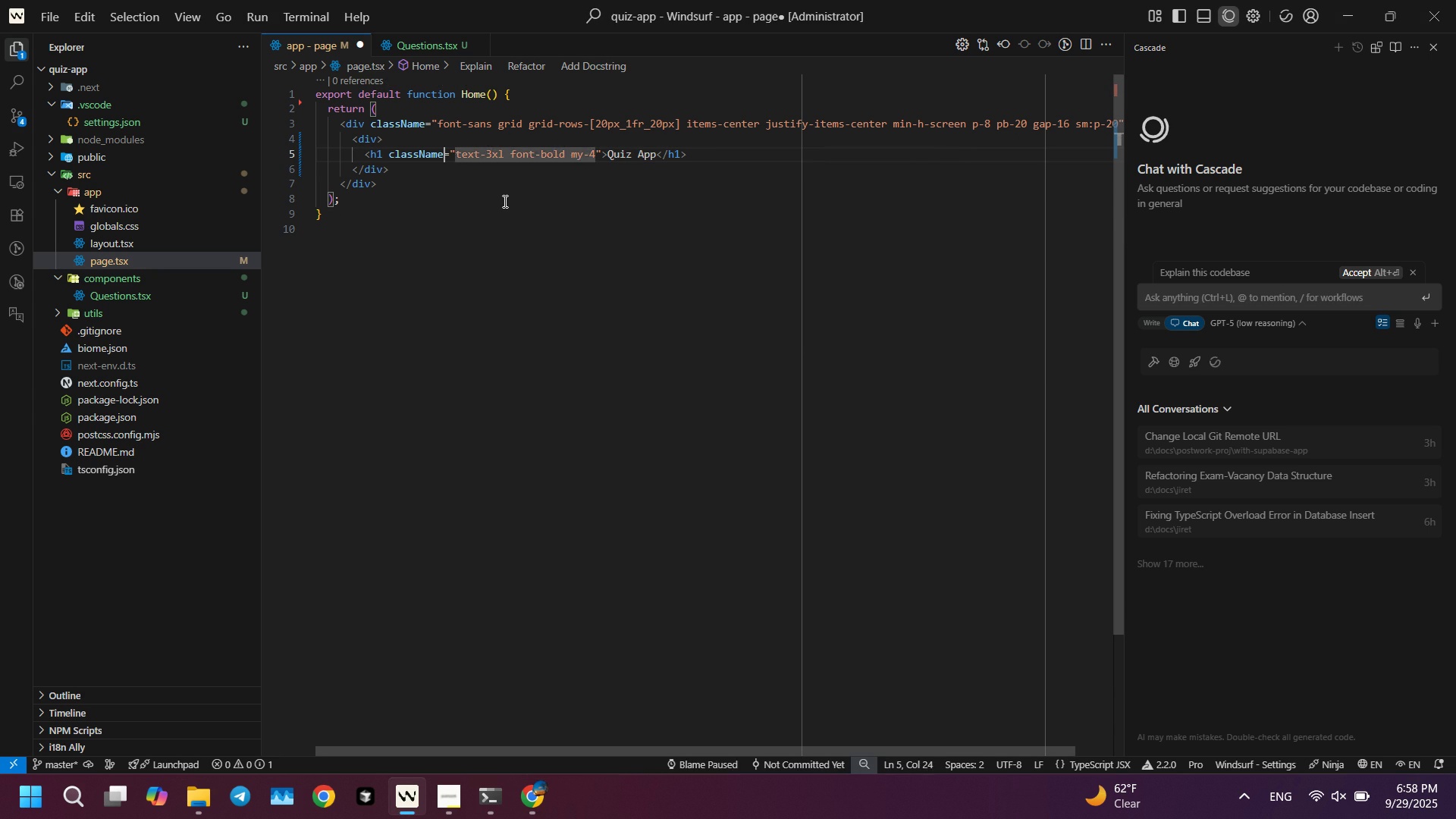 
key(Control+ArrowLeft)
 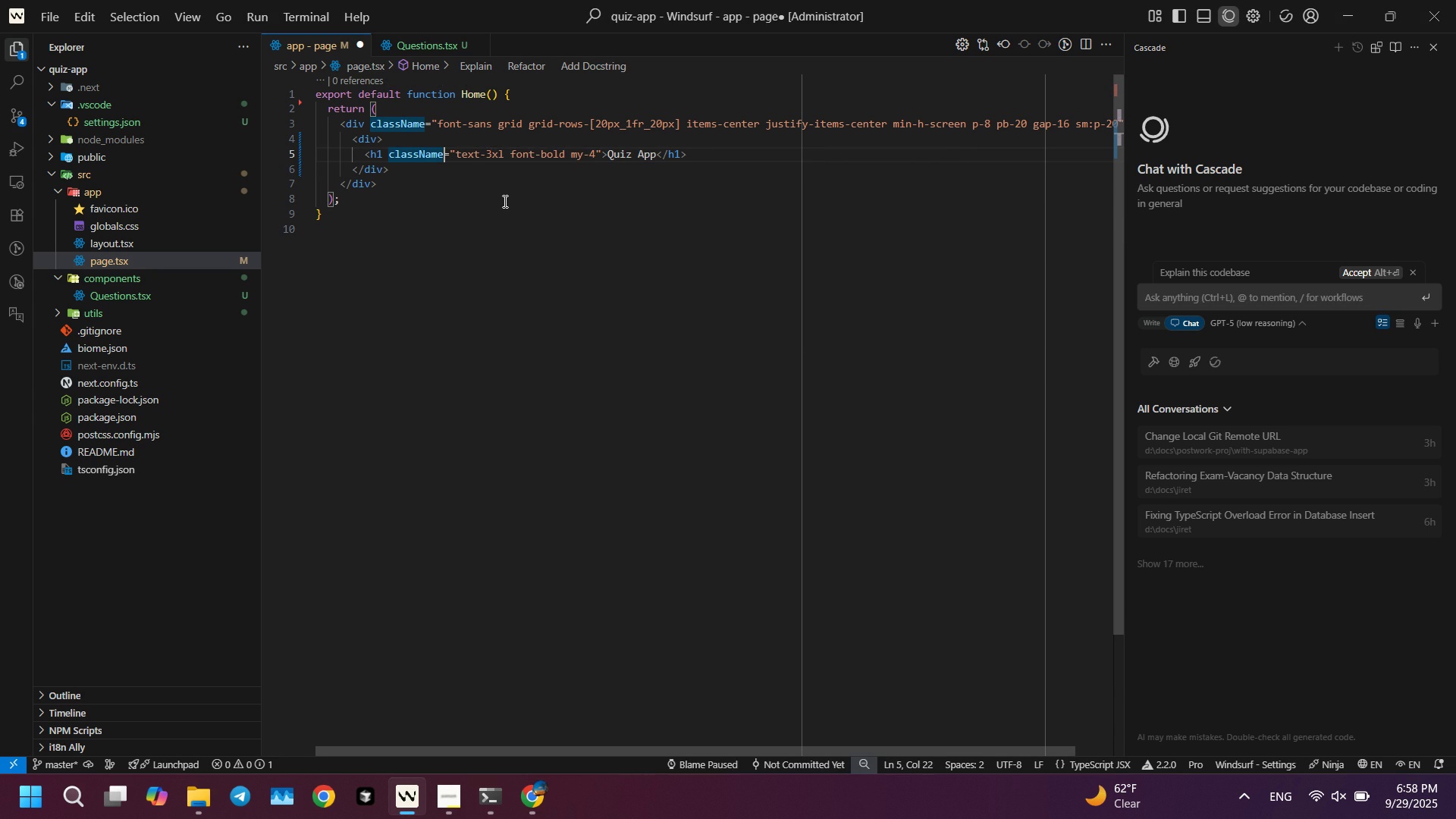 
key(Control+ControlLeft)
 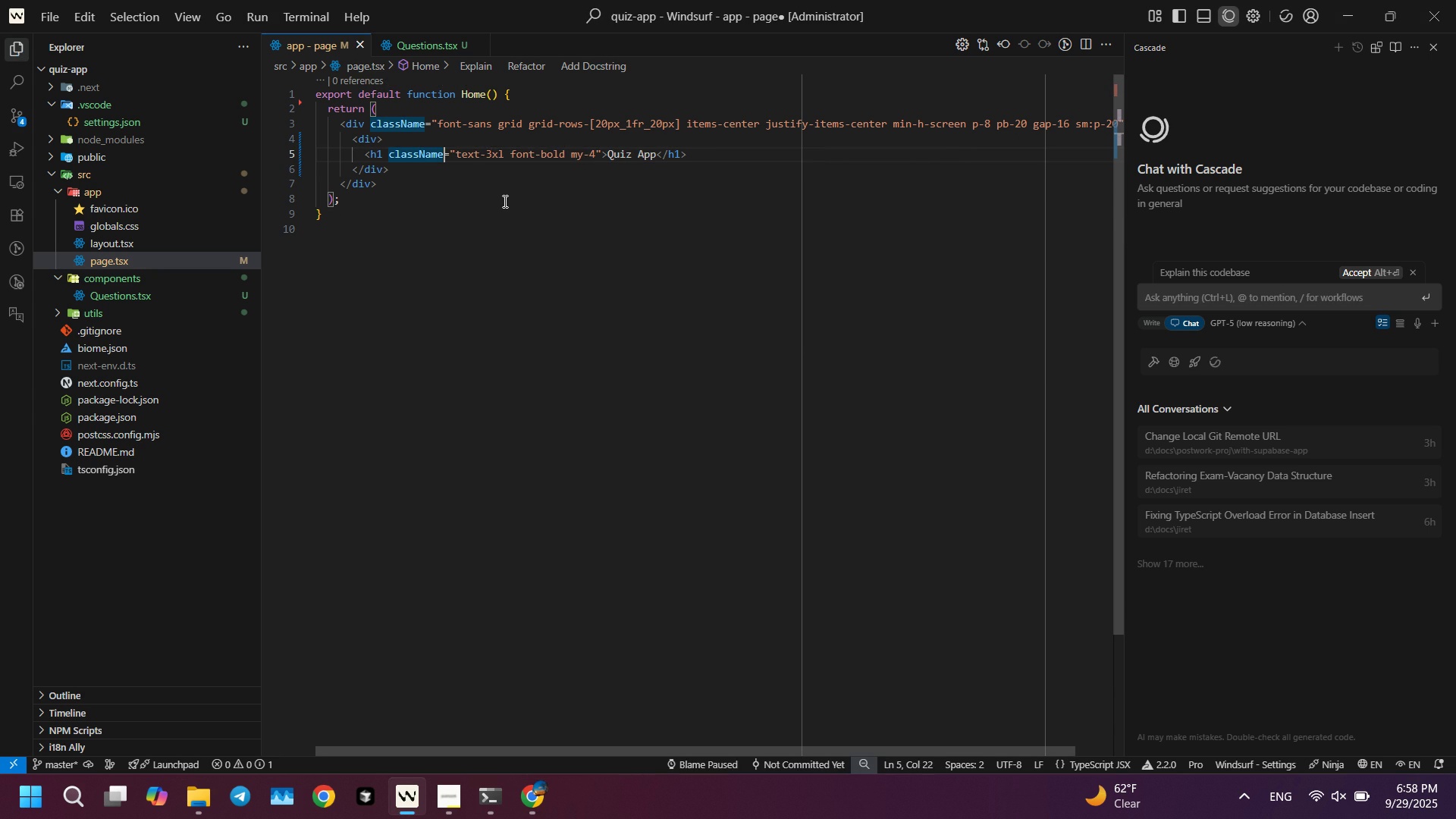 
key(Control+S)
 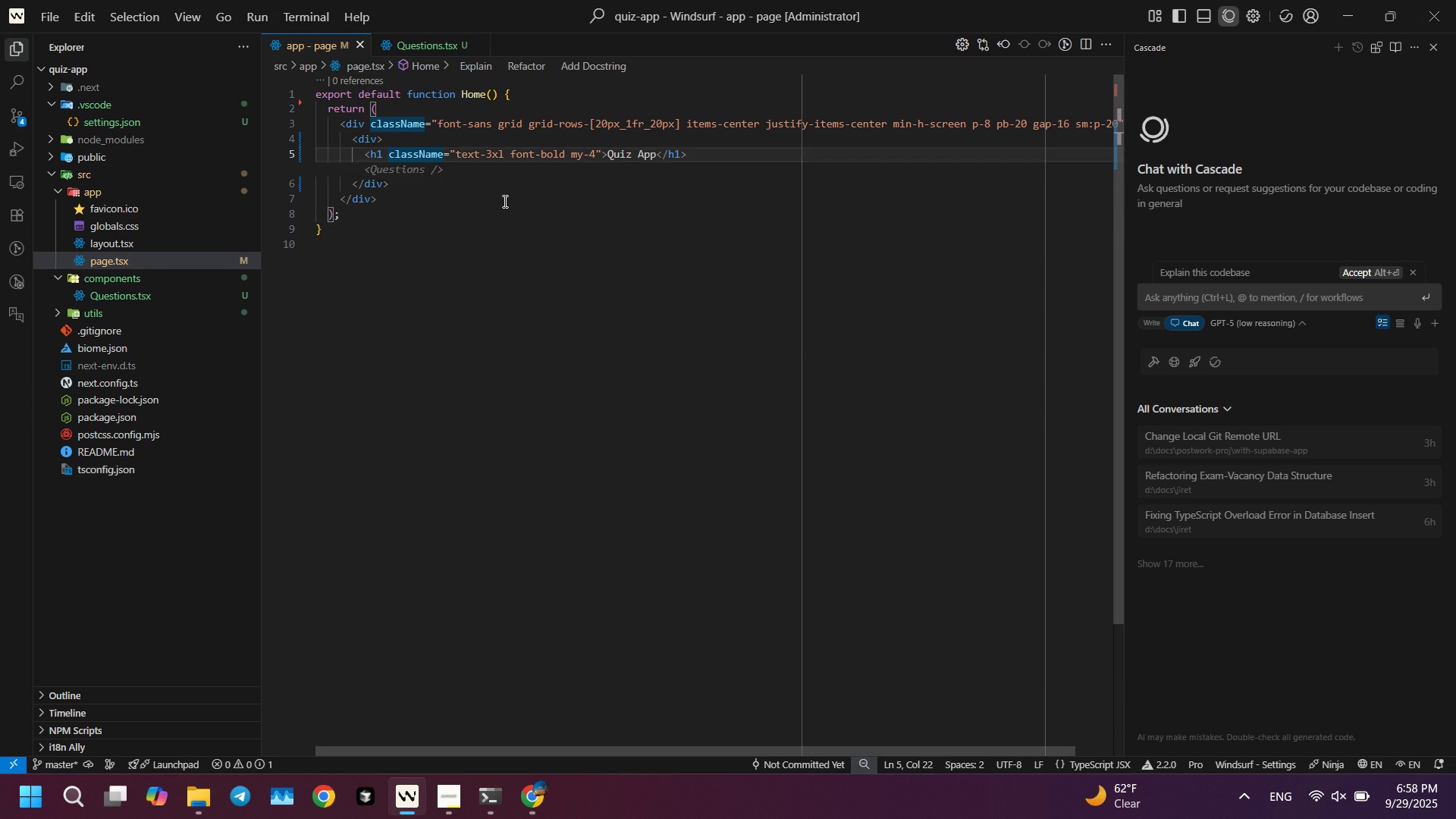 
key(Alt+AltLeft)
 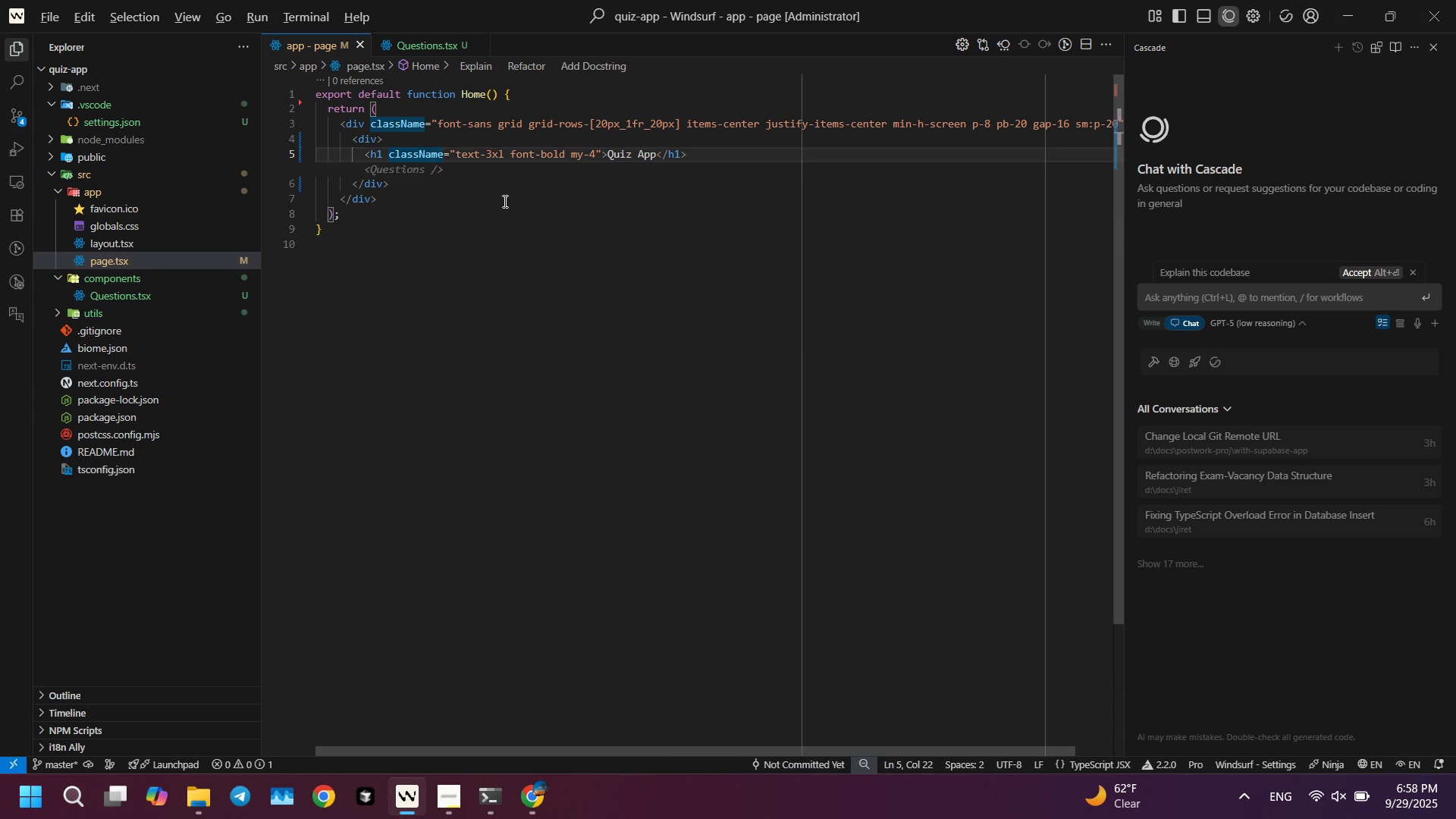 
key(Alt+Tab)
 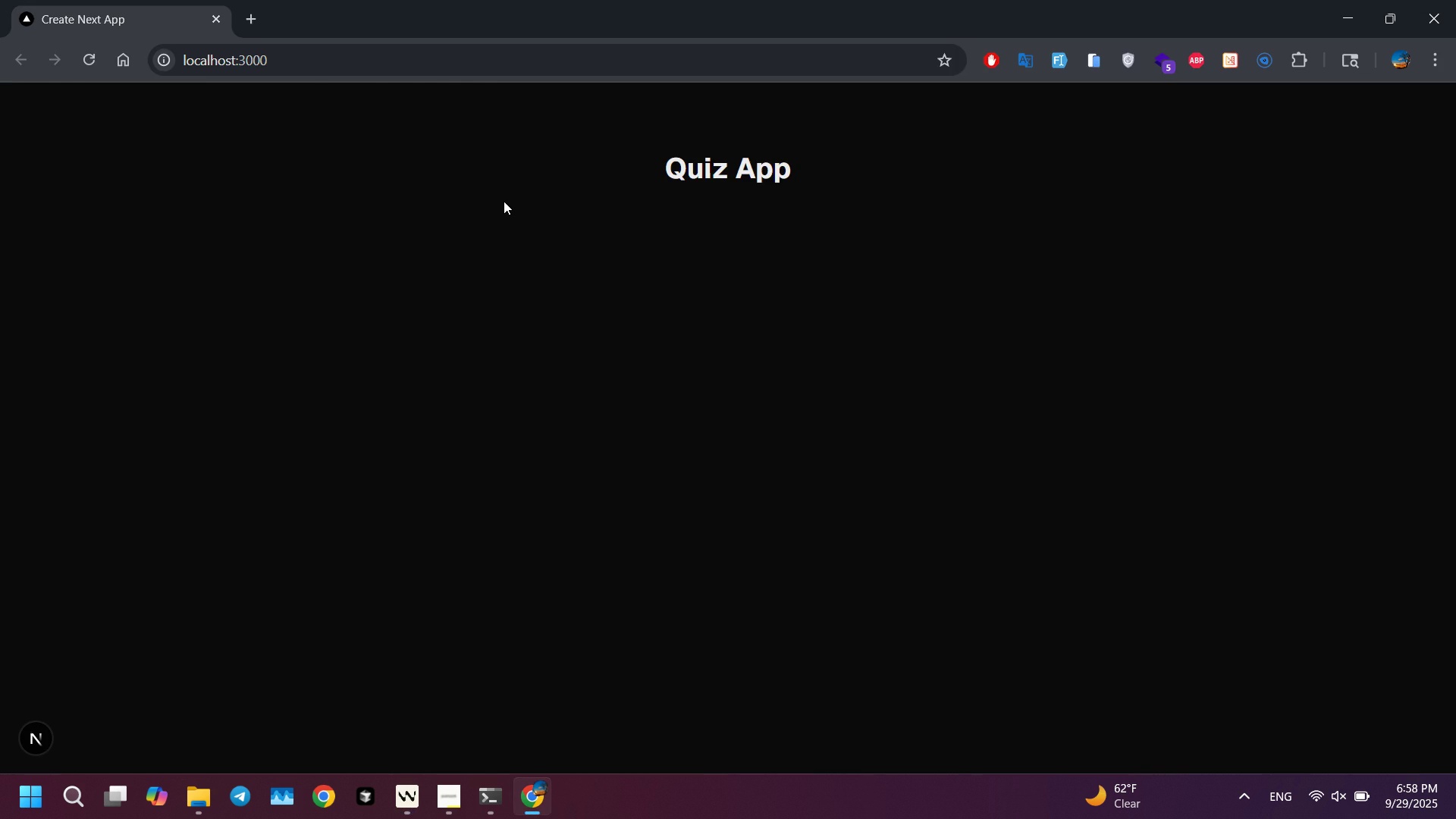 
key(Alt+AltLeft)
 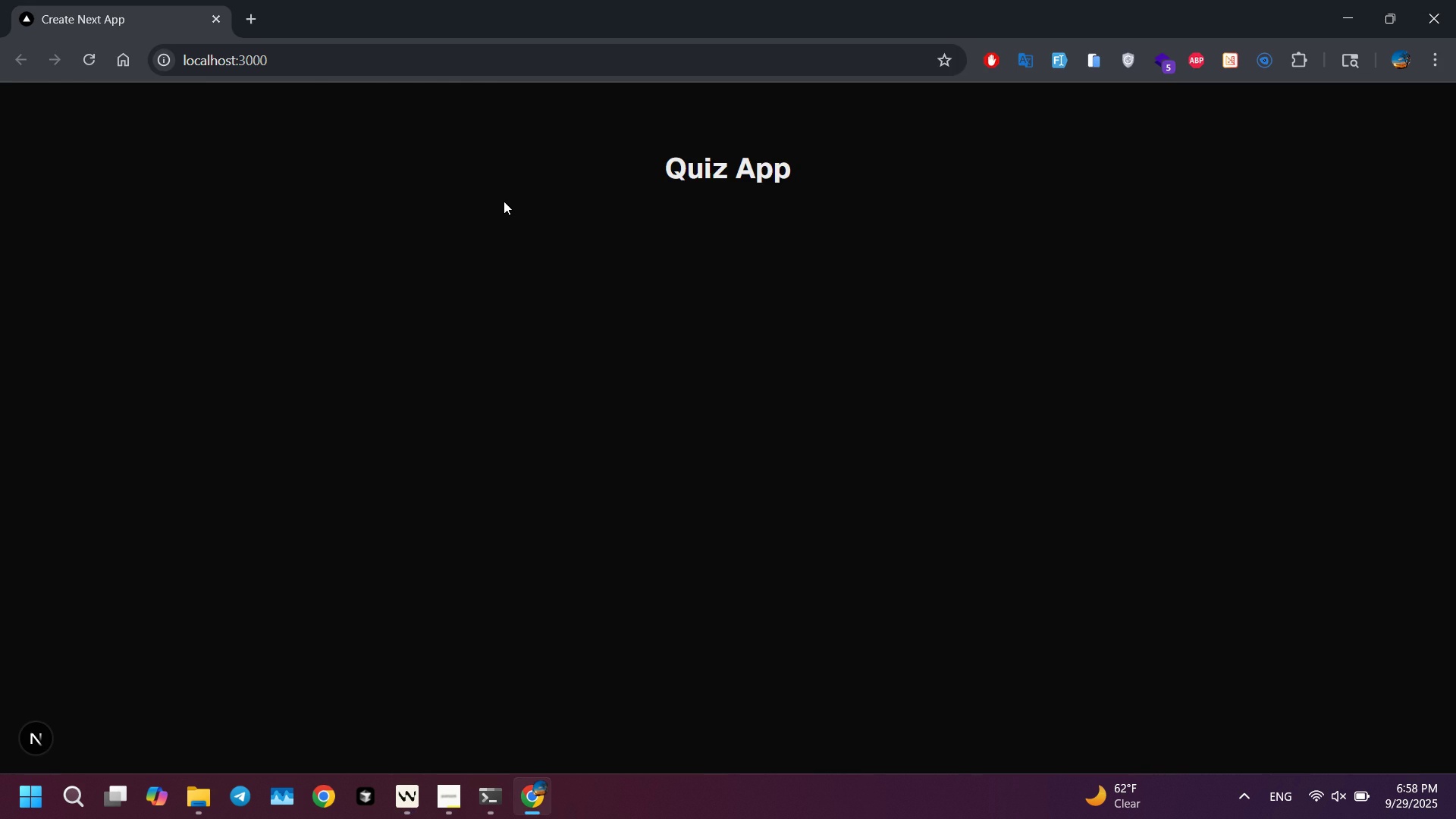 
key(Alt+Tab)
 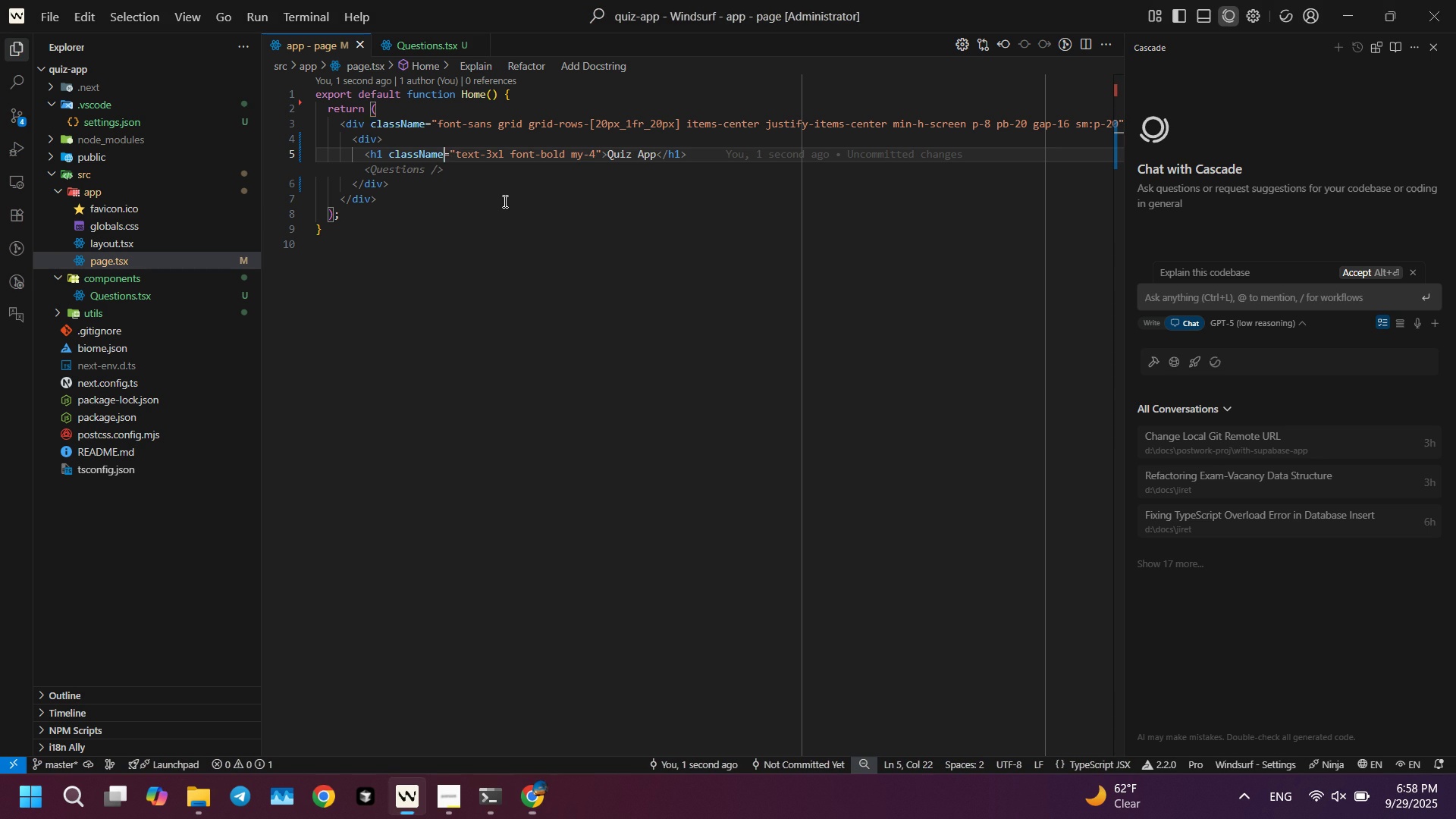 
key(ArrowRight)
 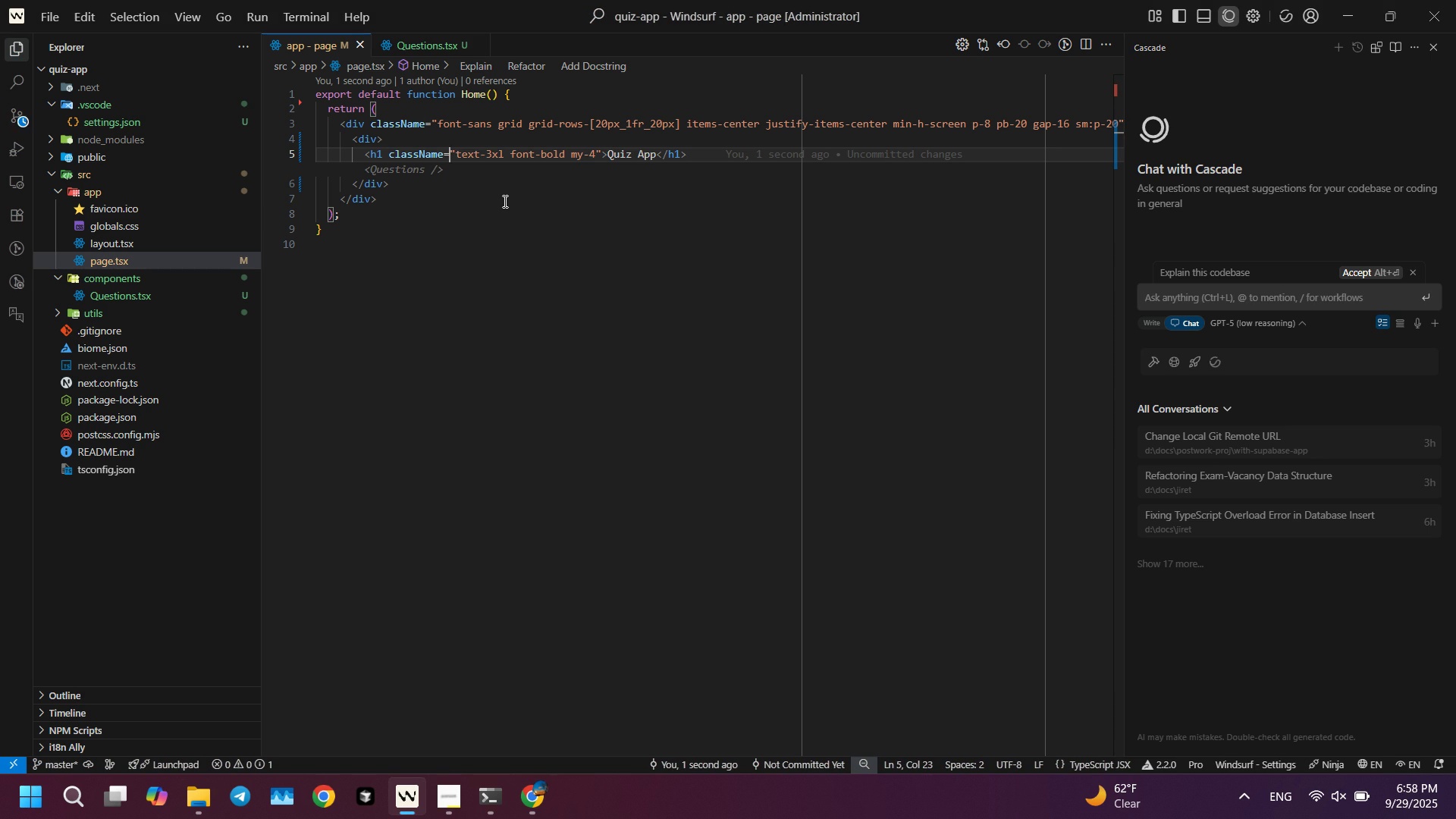 
key(ArrowRight)
 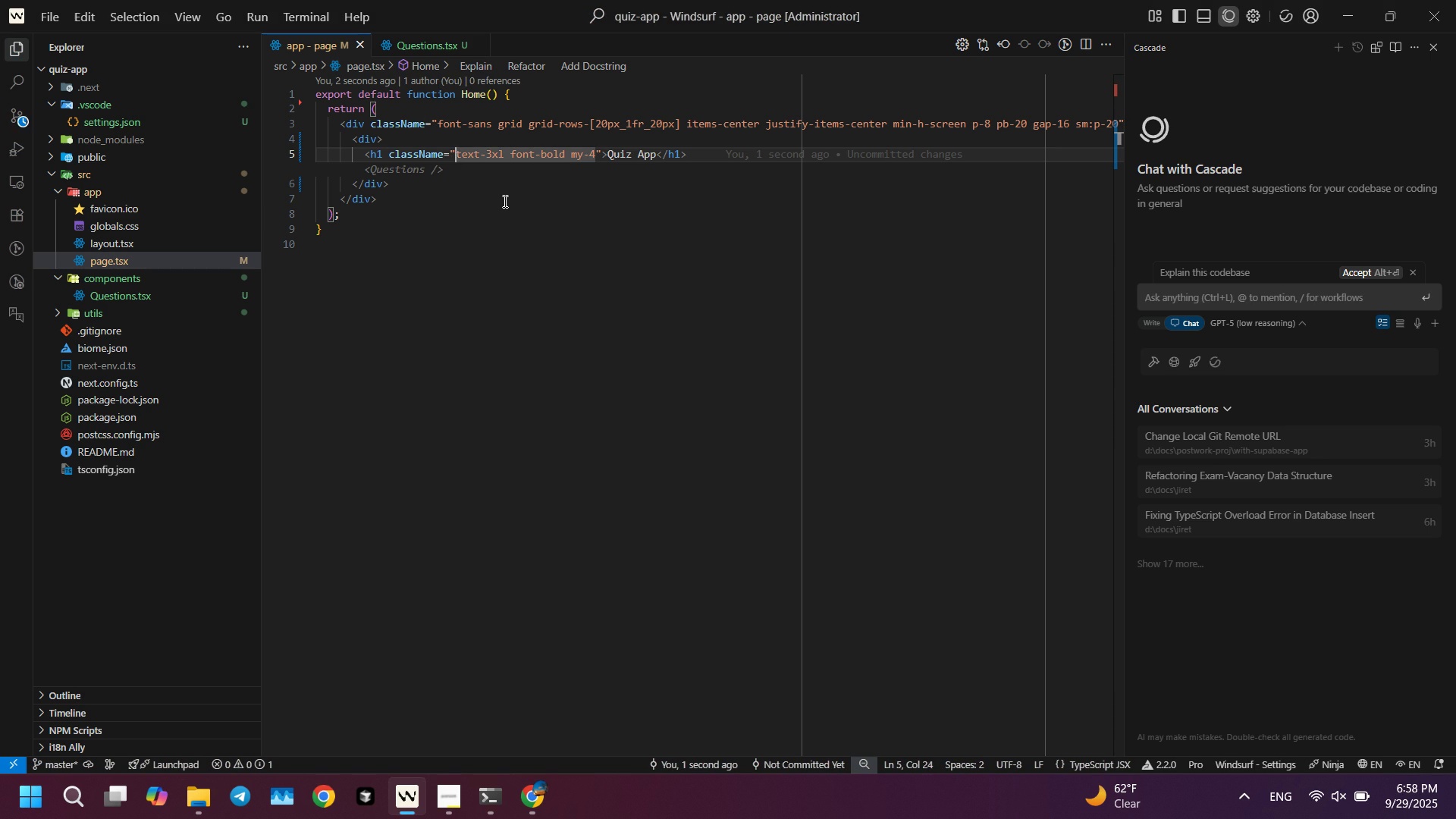 
key(Control+ControlLeft)
 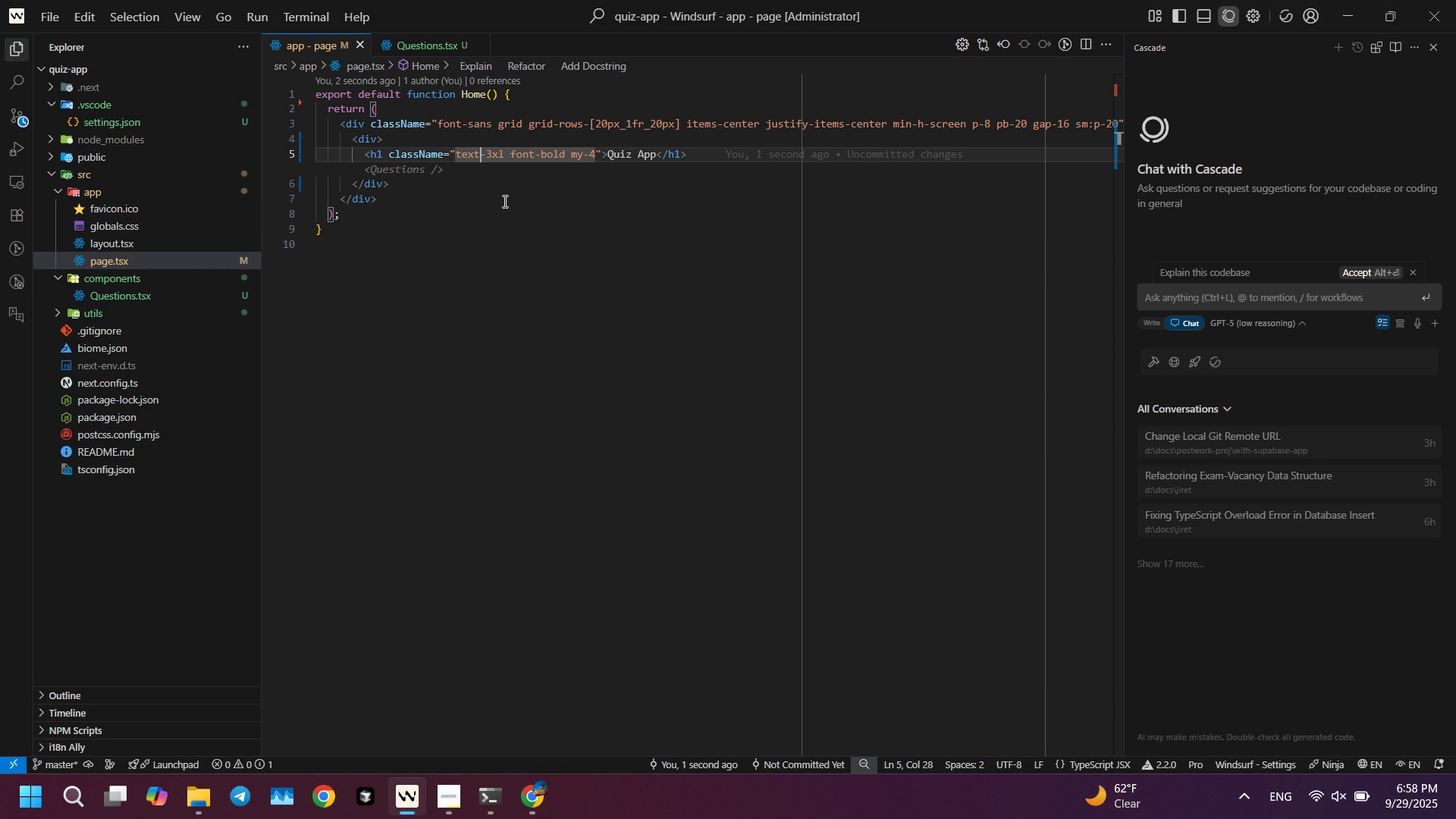 
key(Control+ArrowRight)
 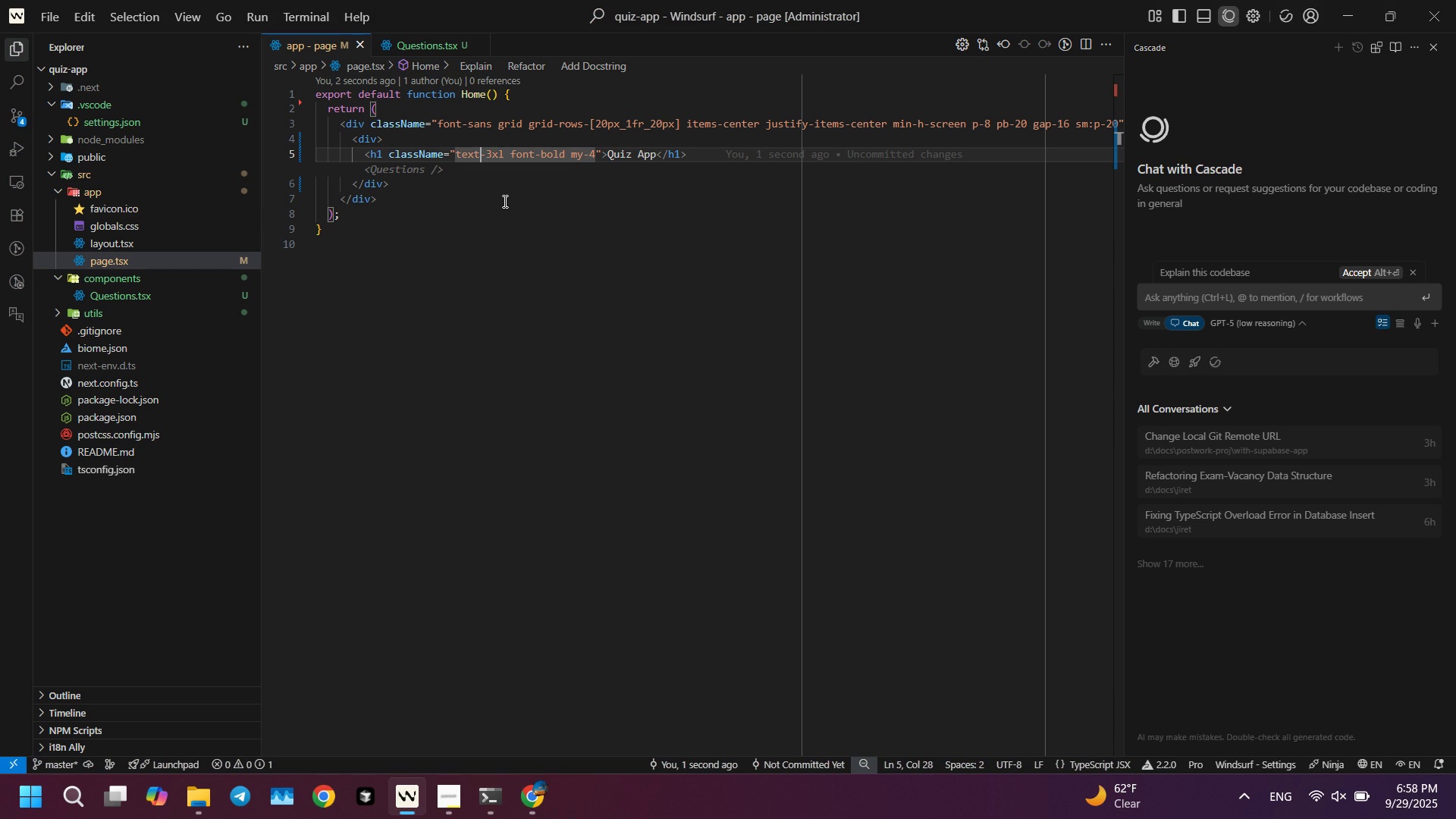 
key(ArrowRight)
 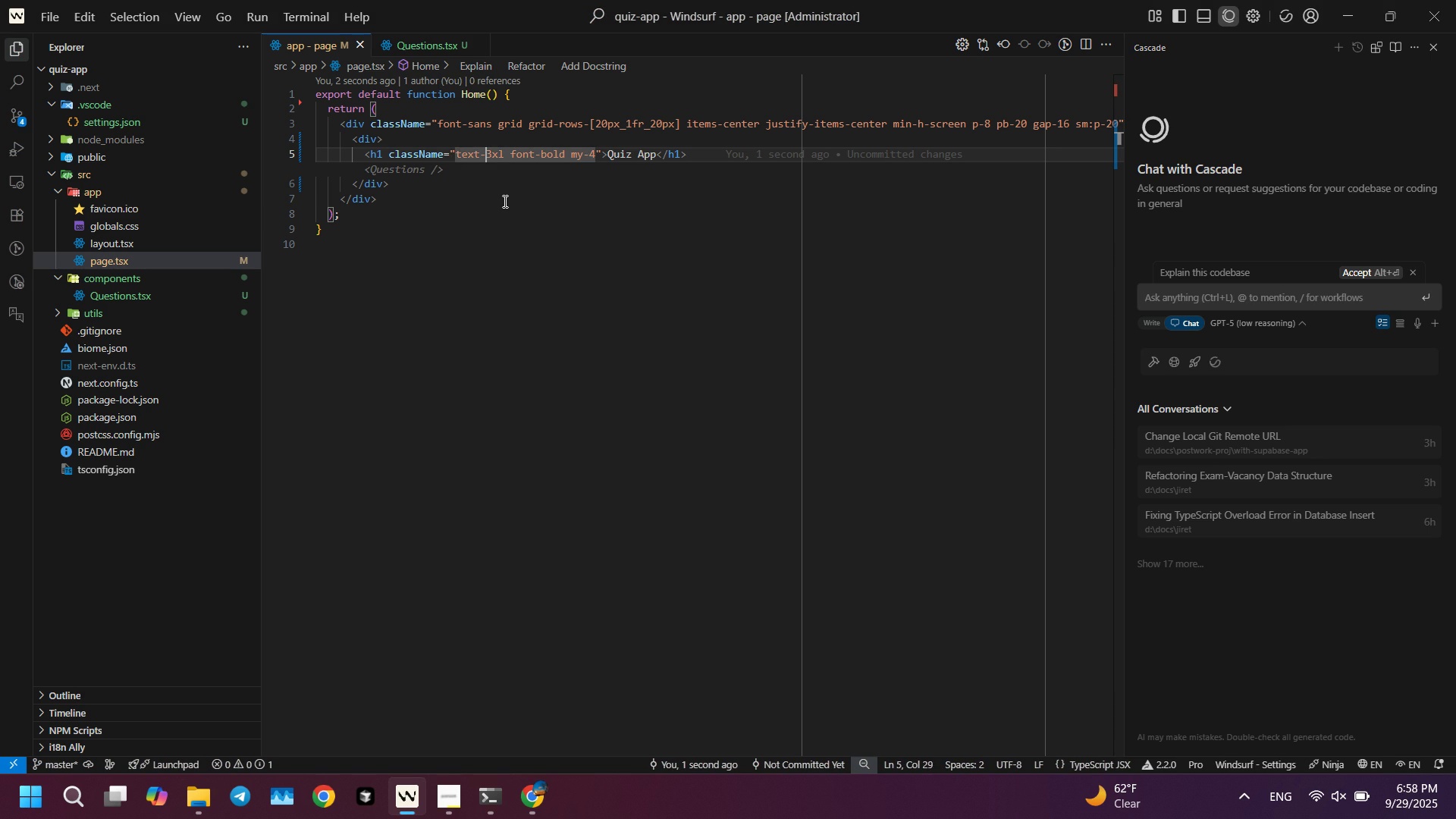 
key(Shift+ShiftLeft)
 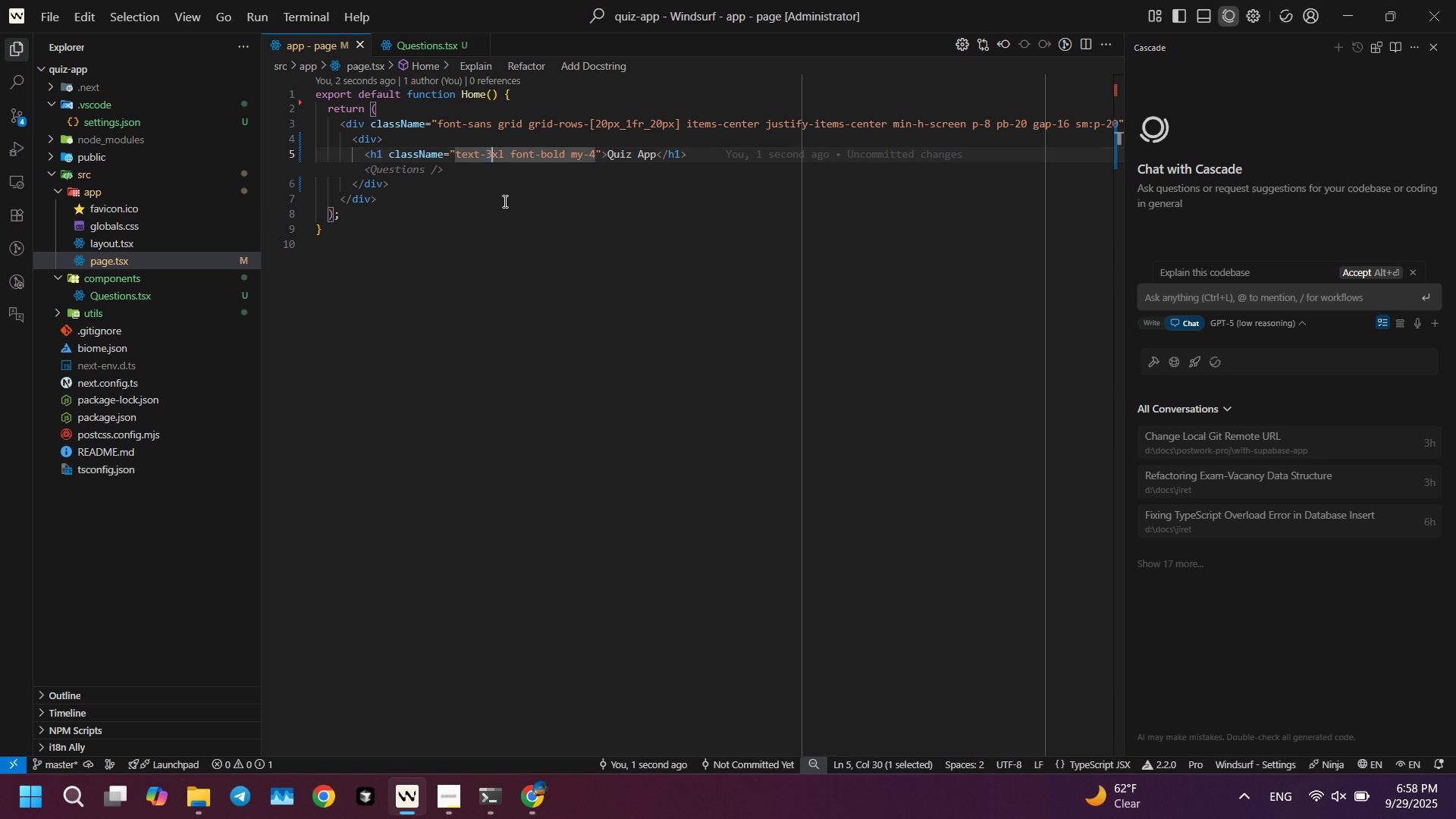 
key(Shift+ArrowRight)
 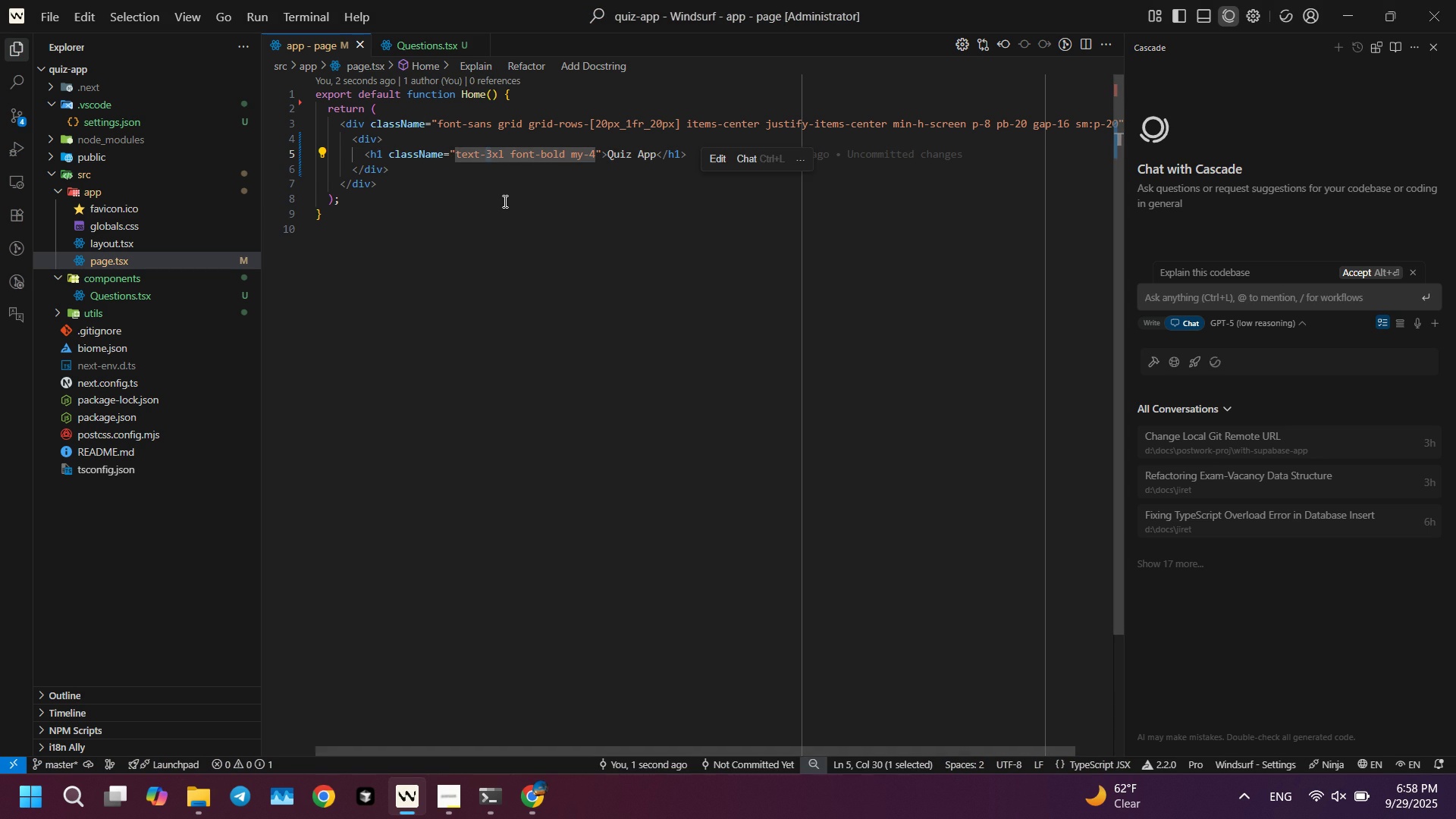 
key(4)
 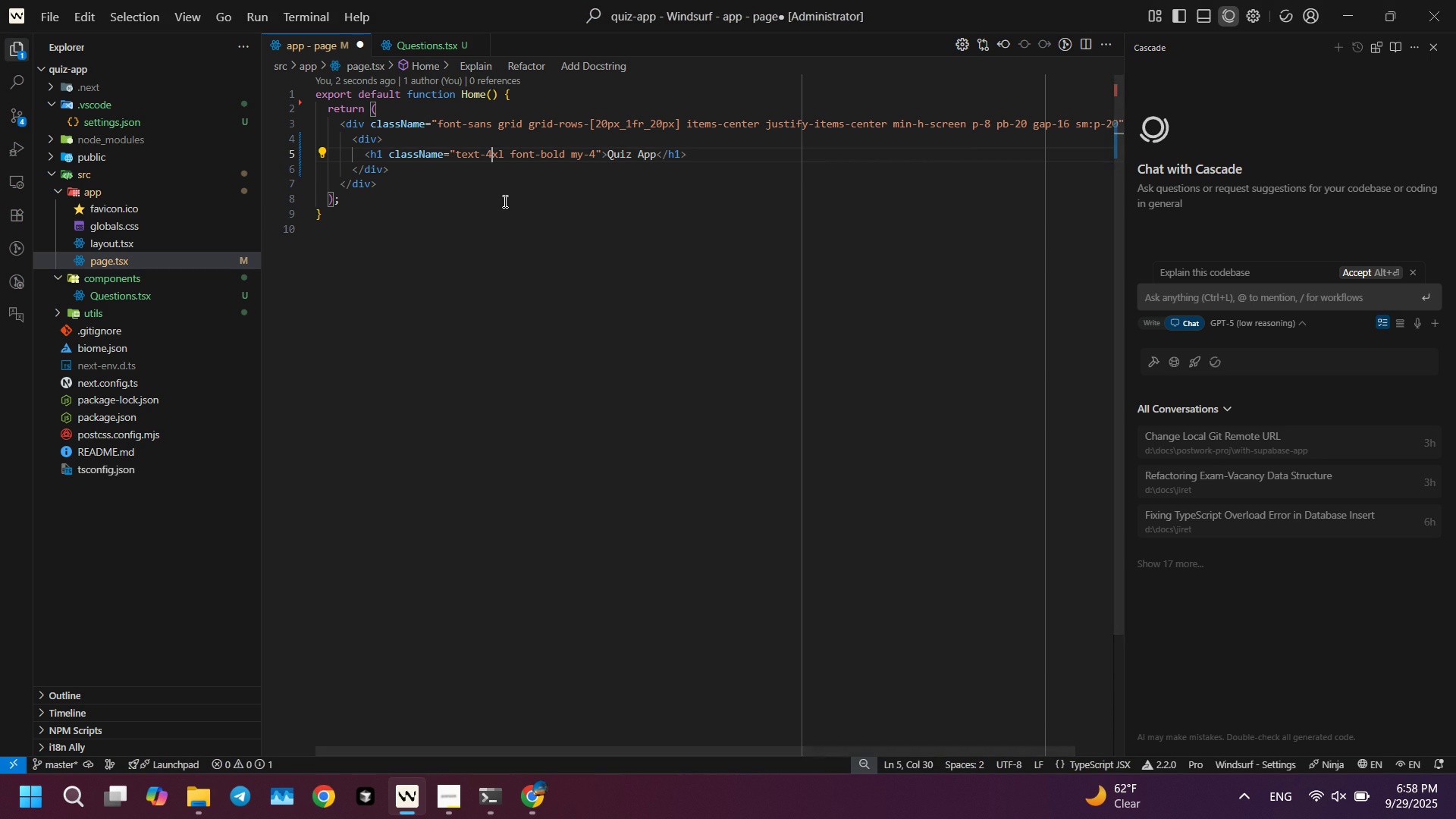 
key(Control+ControlLeft)
 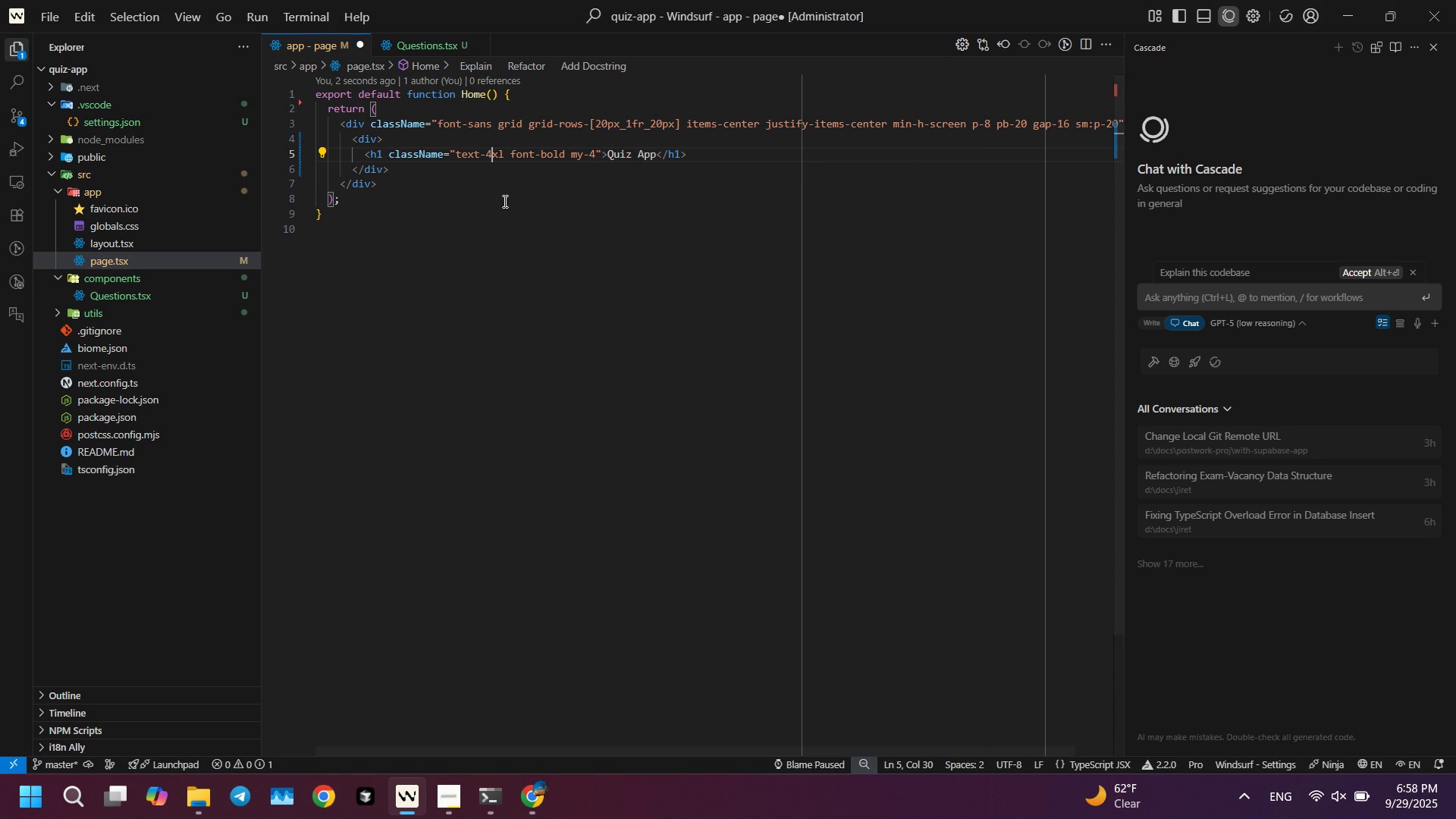 
key(Control+S)
 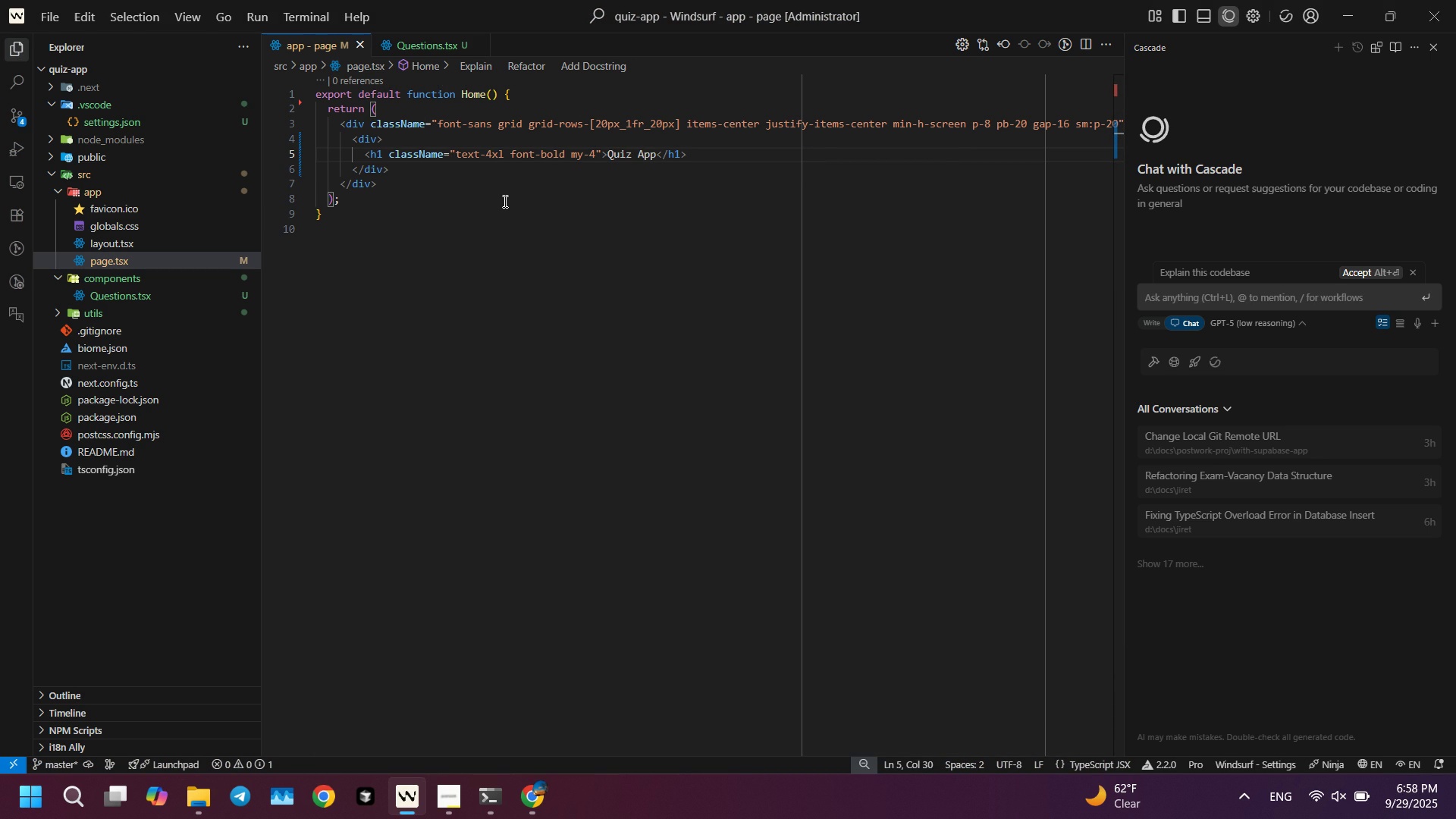 
key(Alt+AltLeft)
 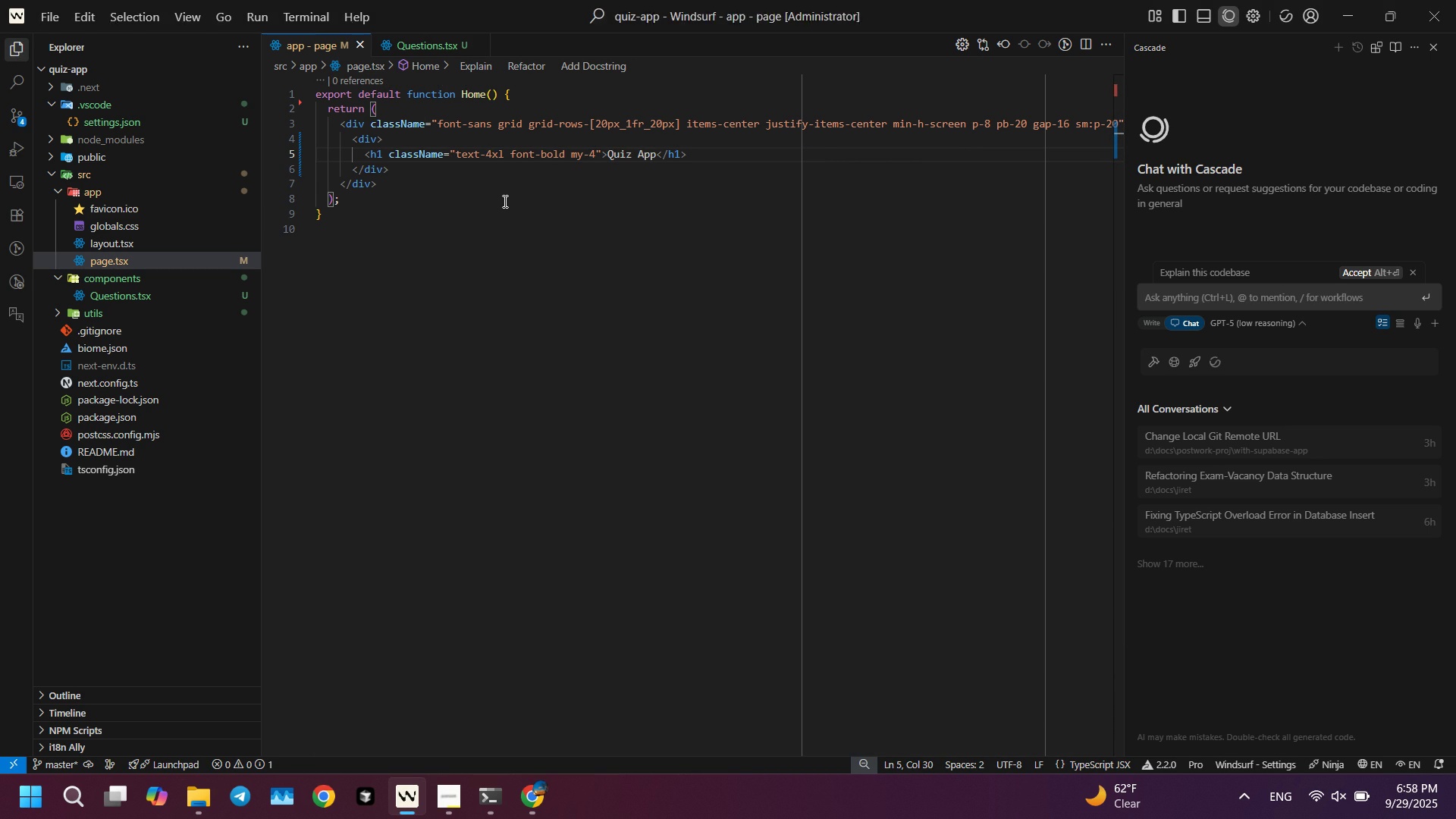 
key(Alt+Tab)
 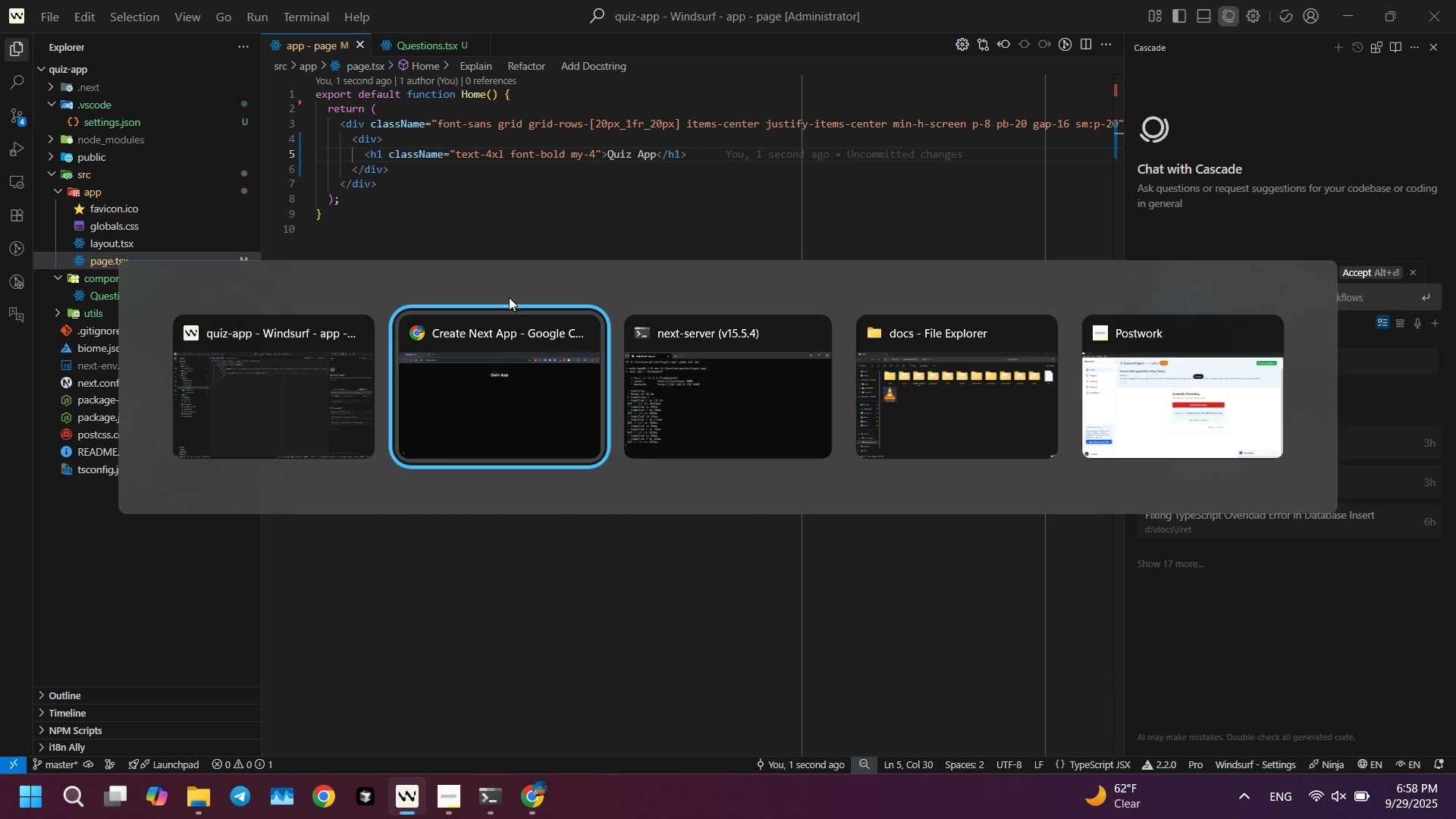 
left_click([497, 375])
 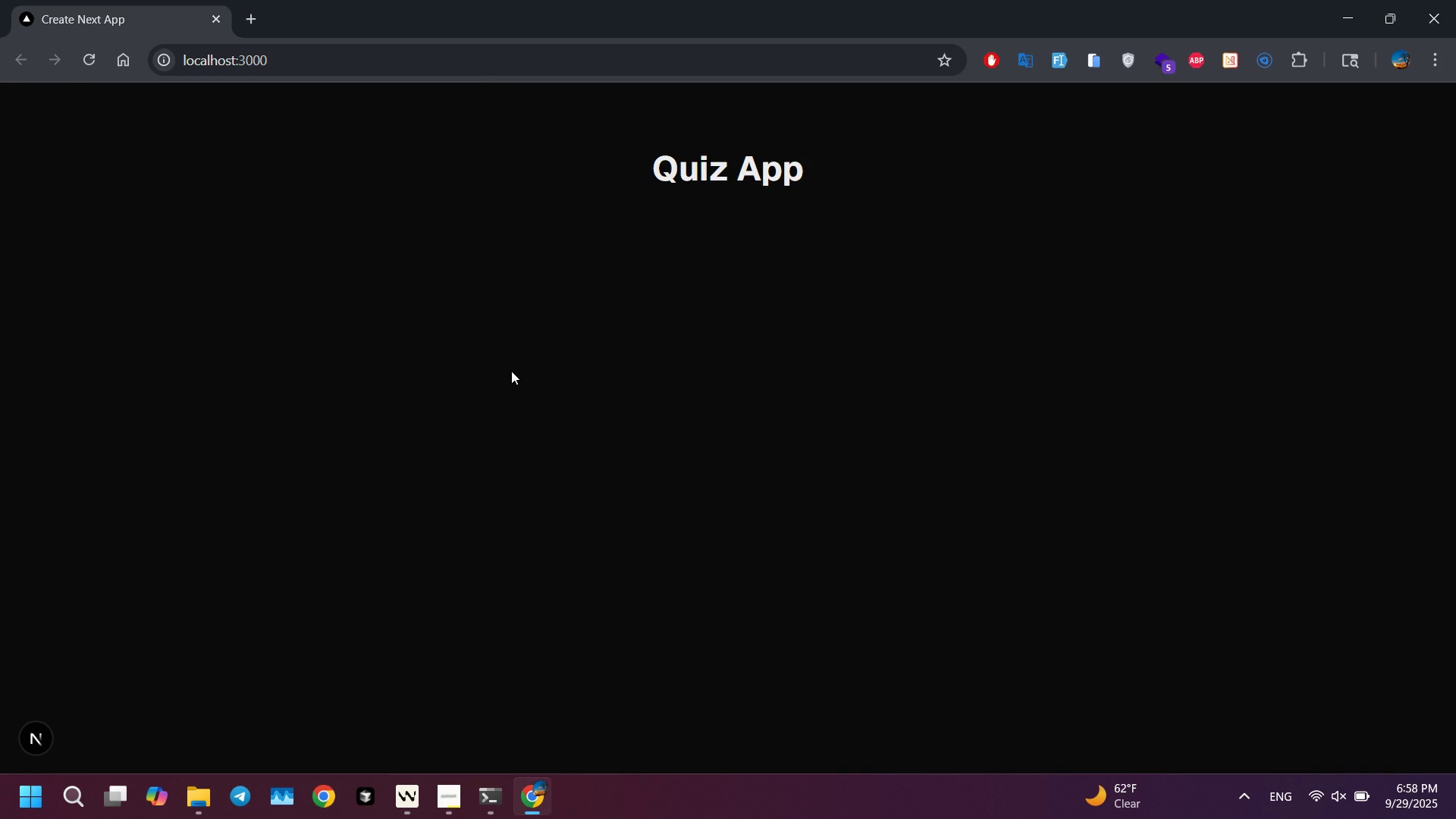 
key(Alt+AltLeft)
 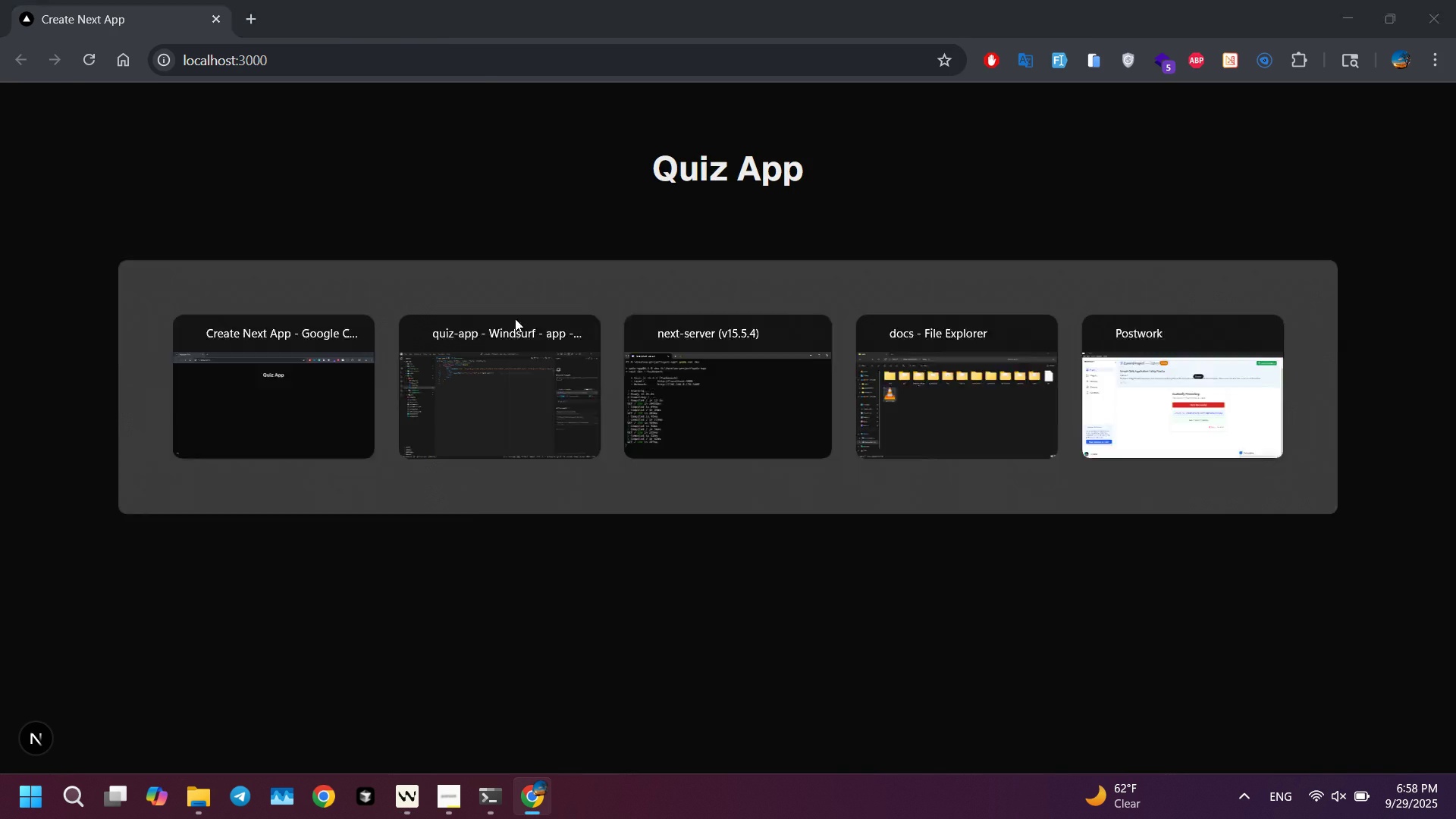 
key(Alt+Tab)